 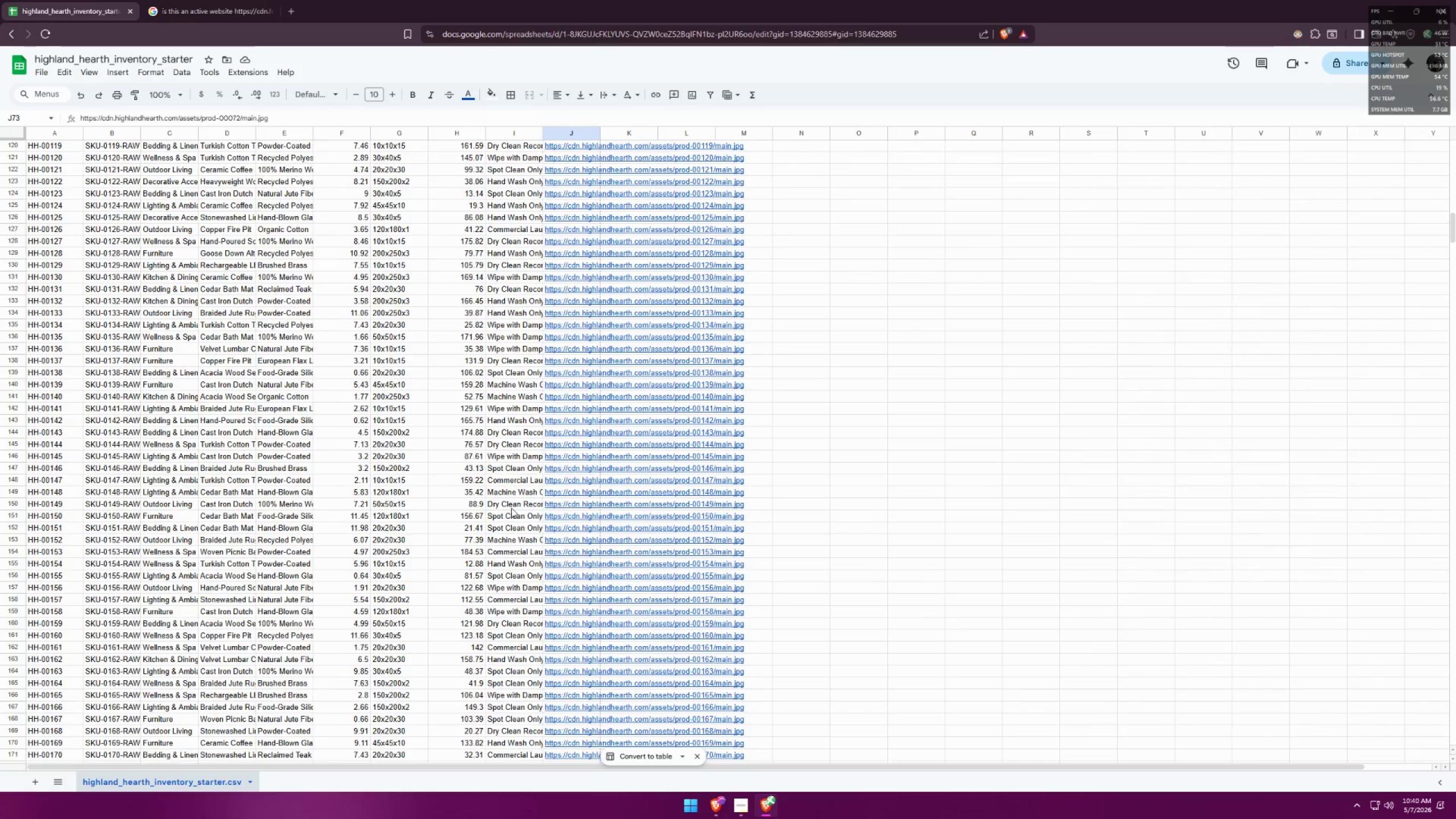 
scroll: coordinate [511, 508], scroll_direction: down, amount: 21.0
 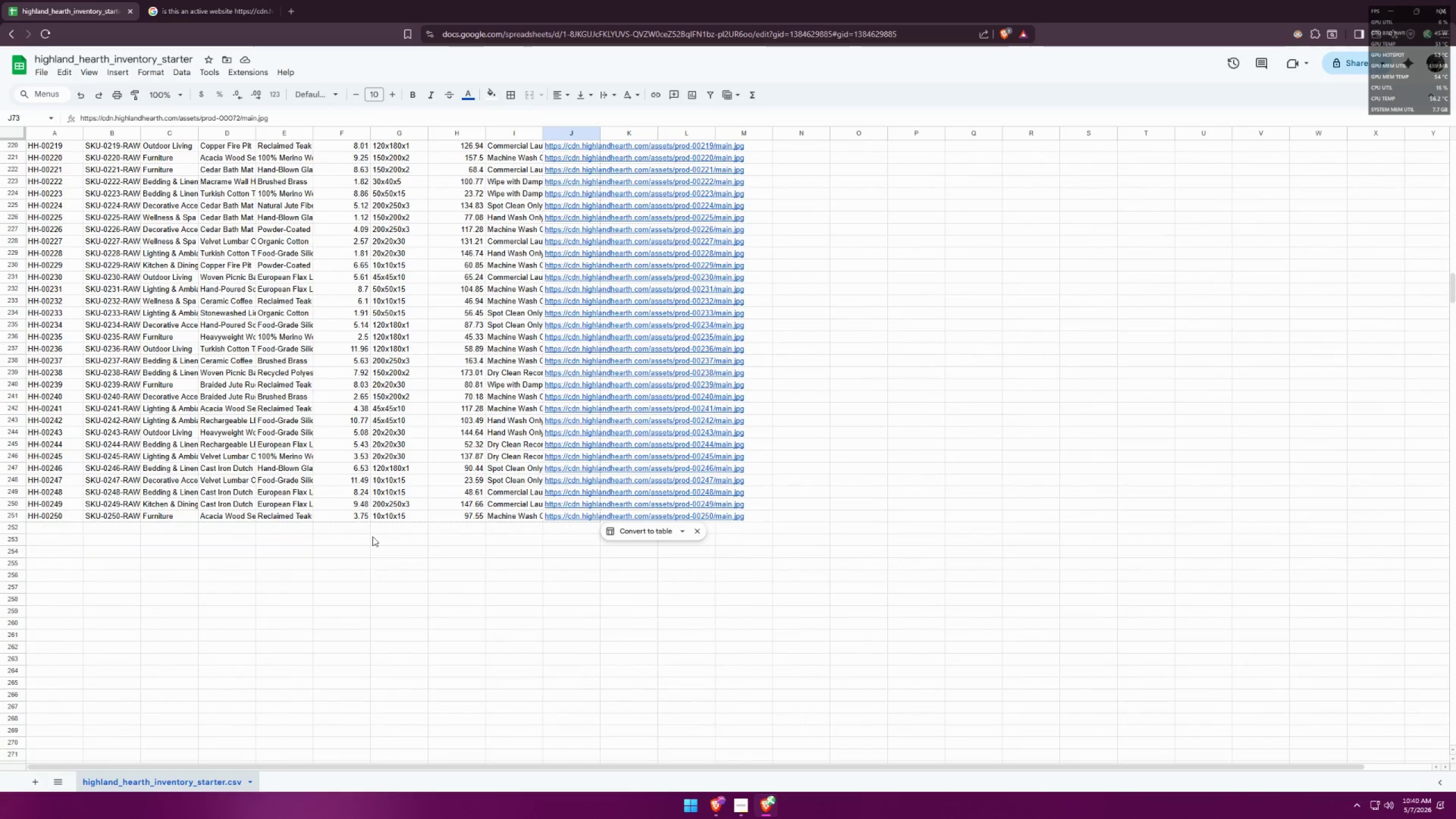 
left_click([329, 539])
 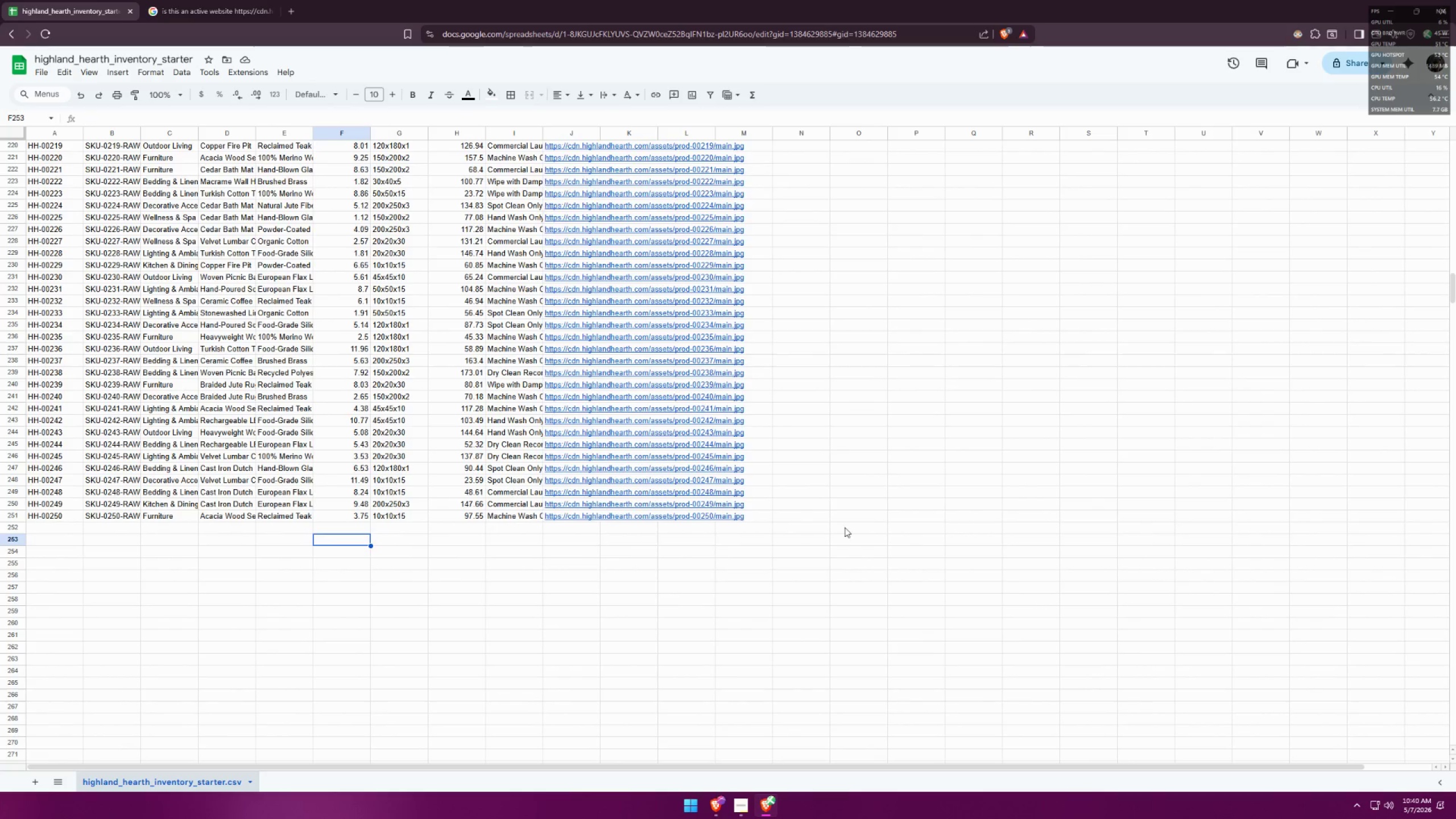 
scroll: coordinate [801, 557], scroll_direction: up, amount: 55.0
 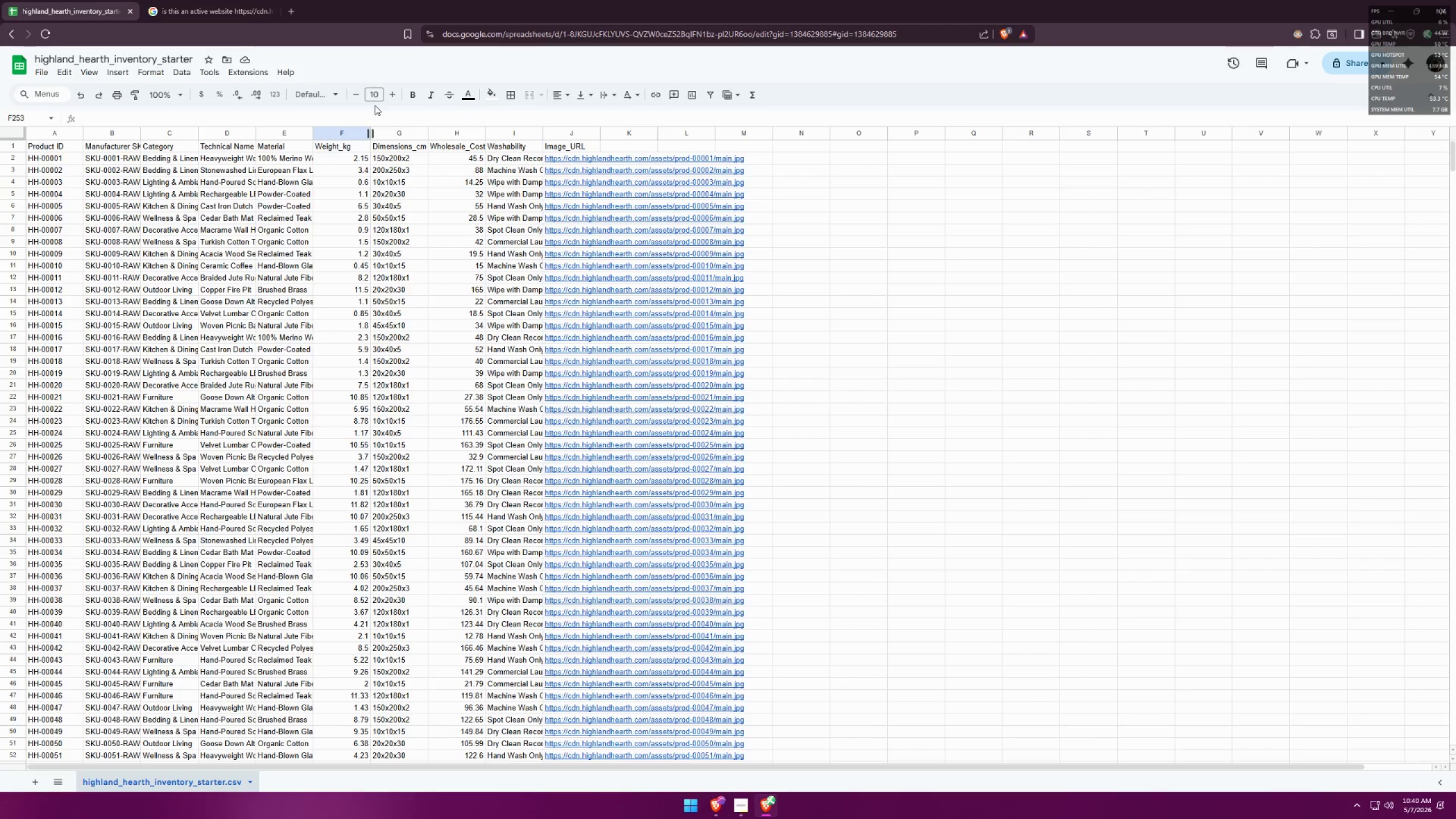 
wait(17.18)
 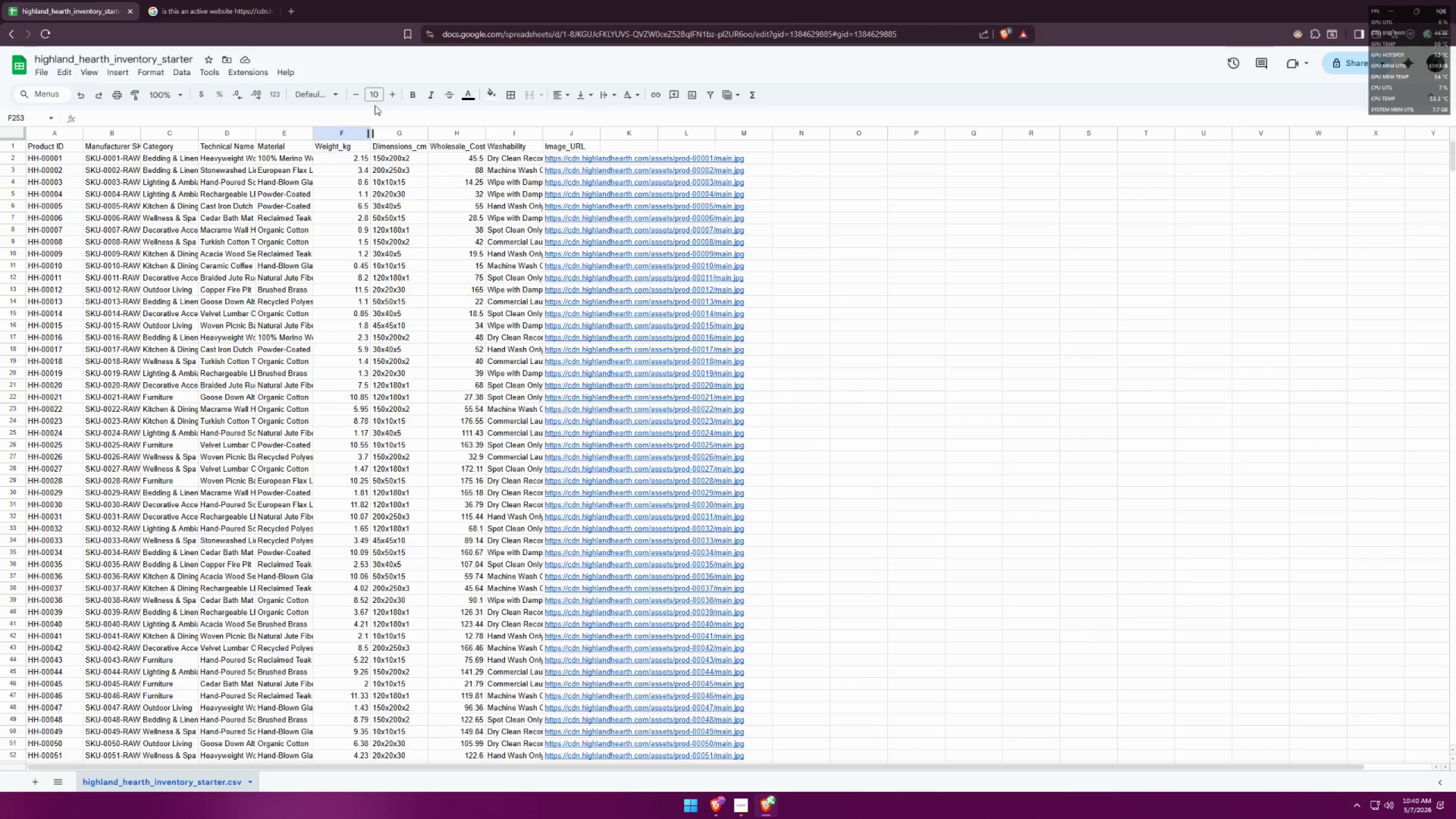 
mouse_move([430, 98])
 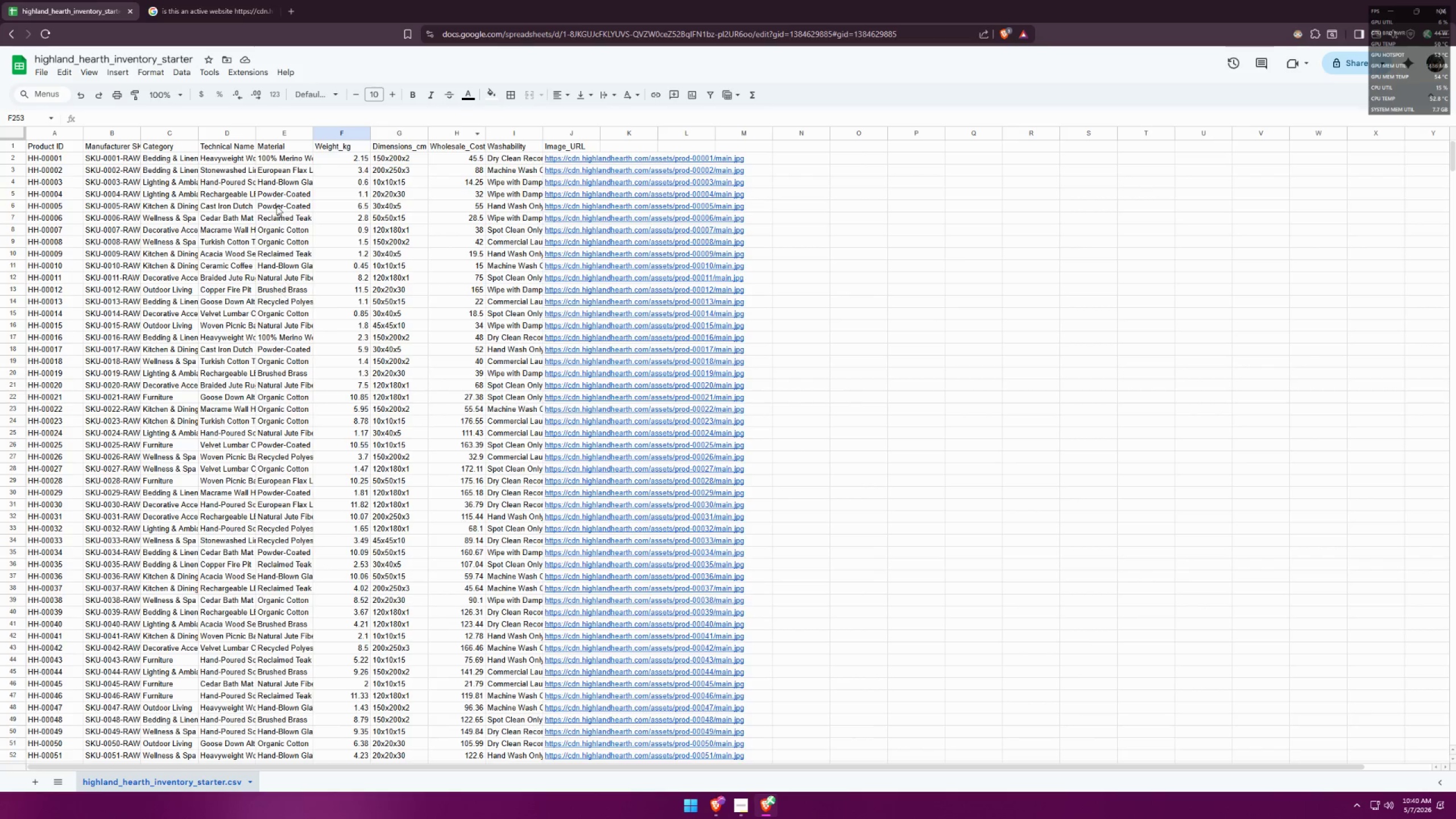 
left_click([275, 154])
 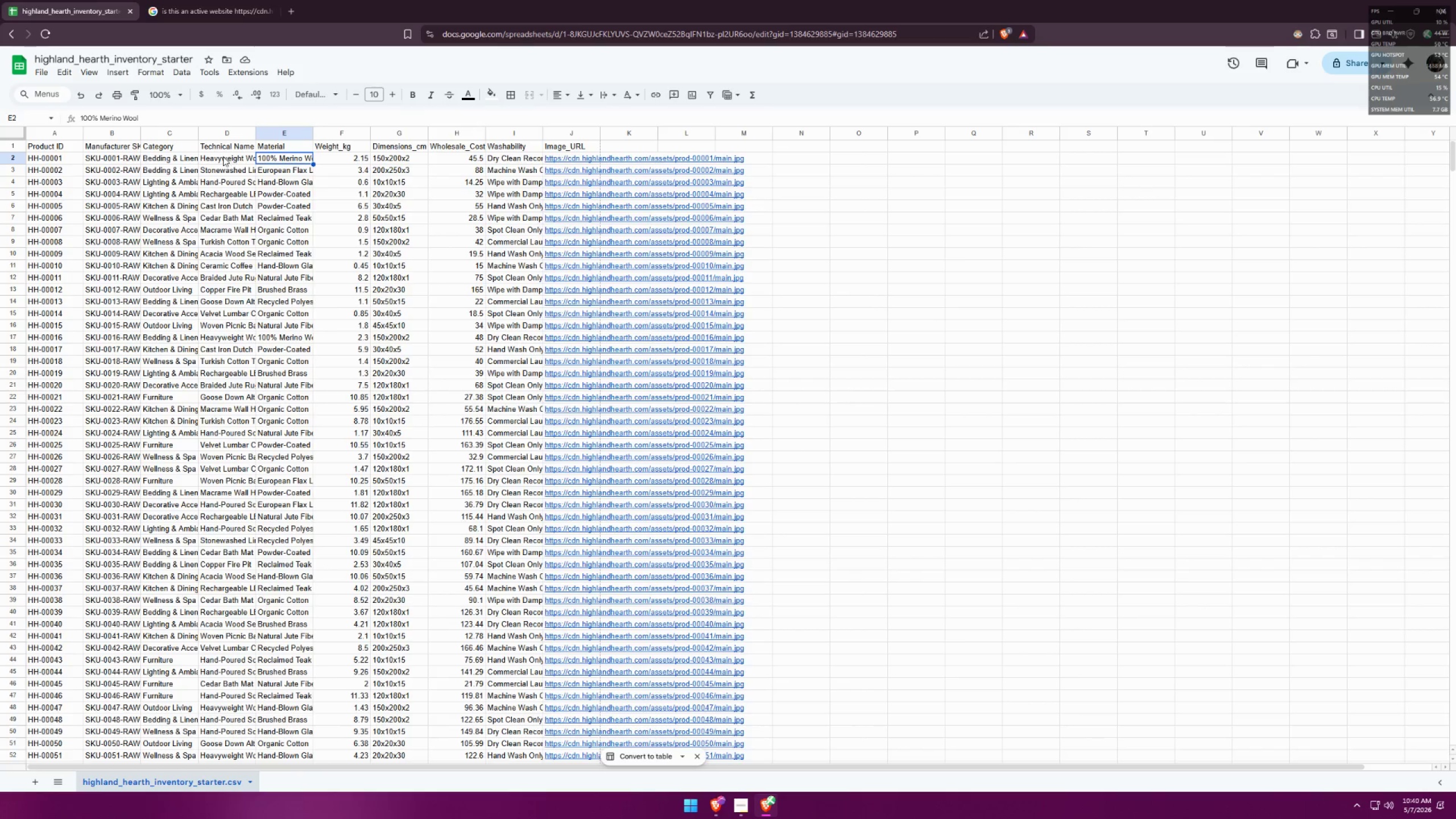 
left_click([223, 156])
 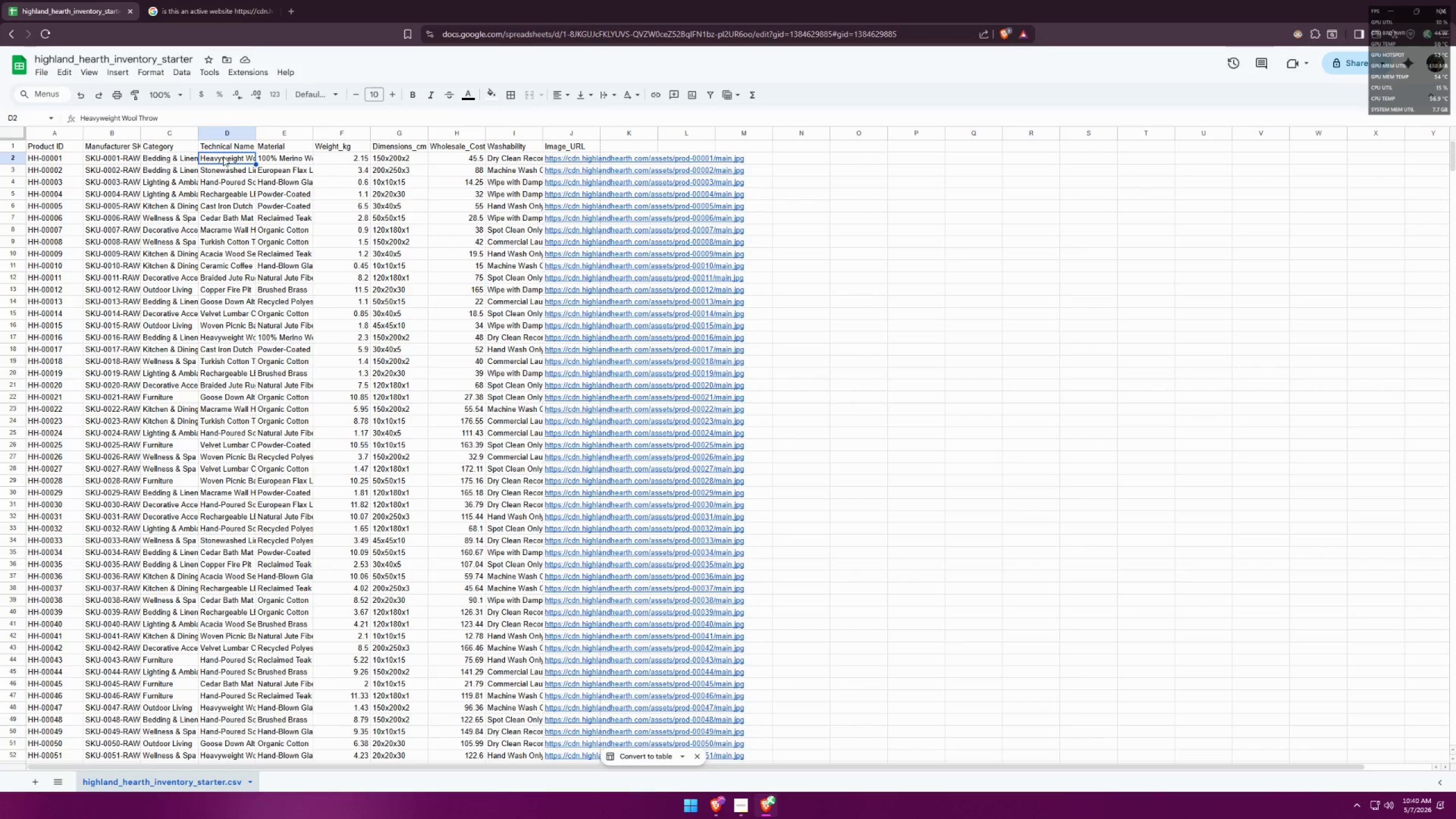 
key(Alt+AltLeft)
 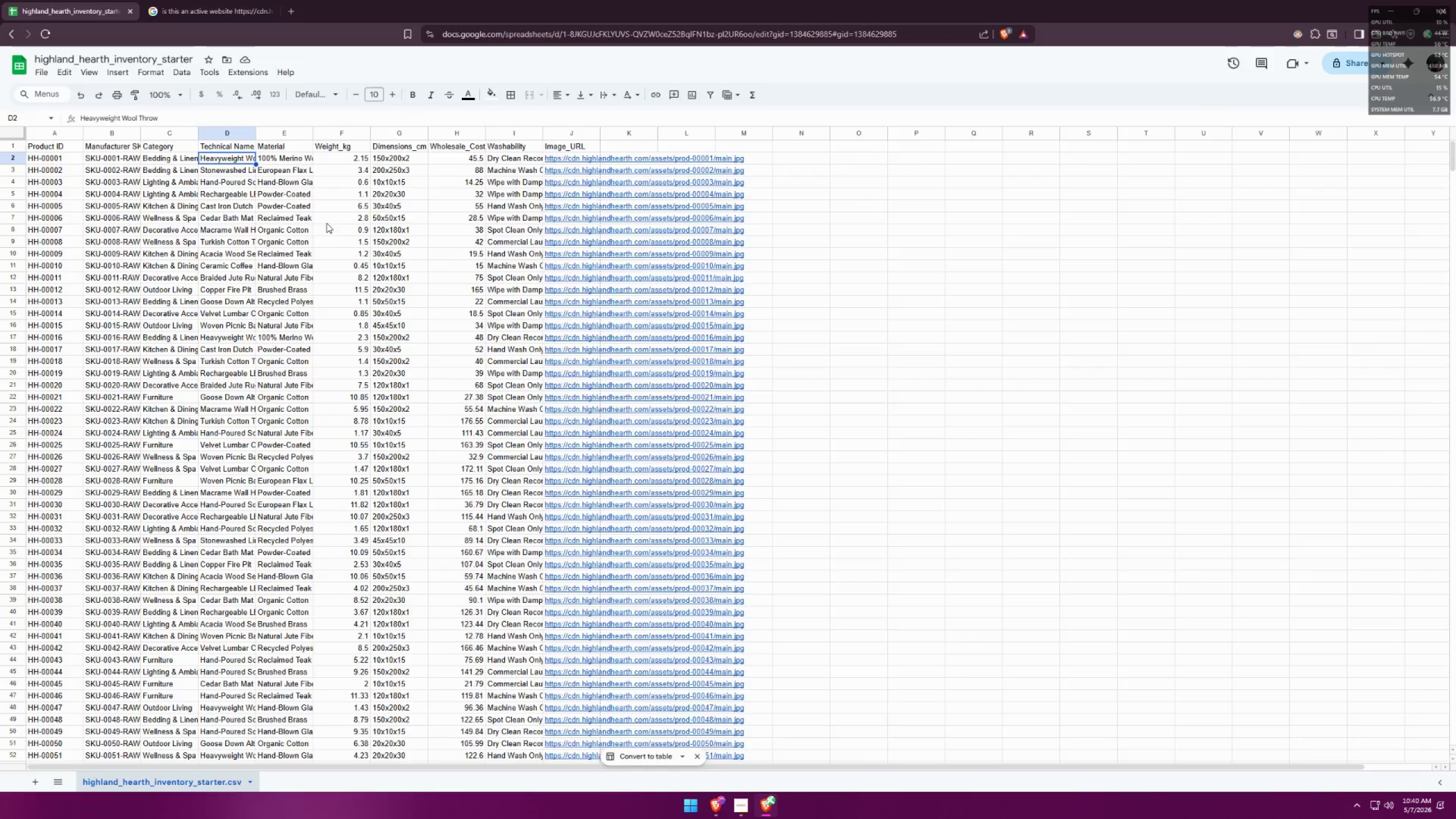 
key(Alt+Tab)